 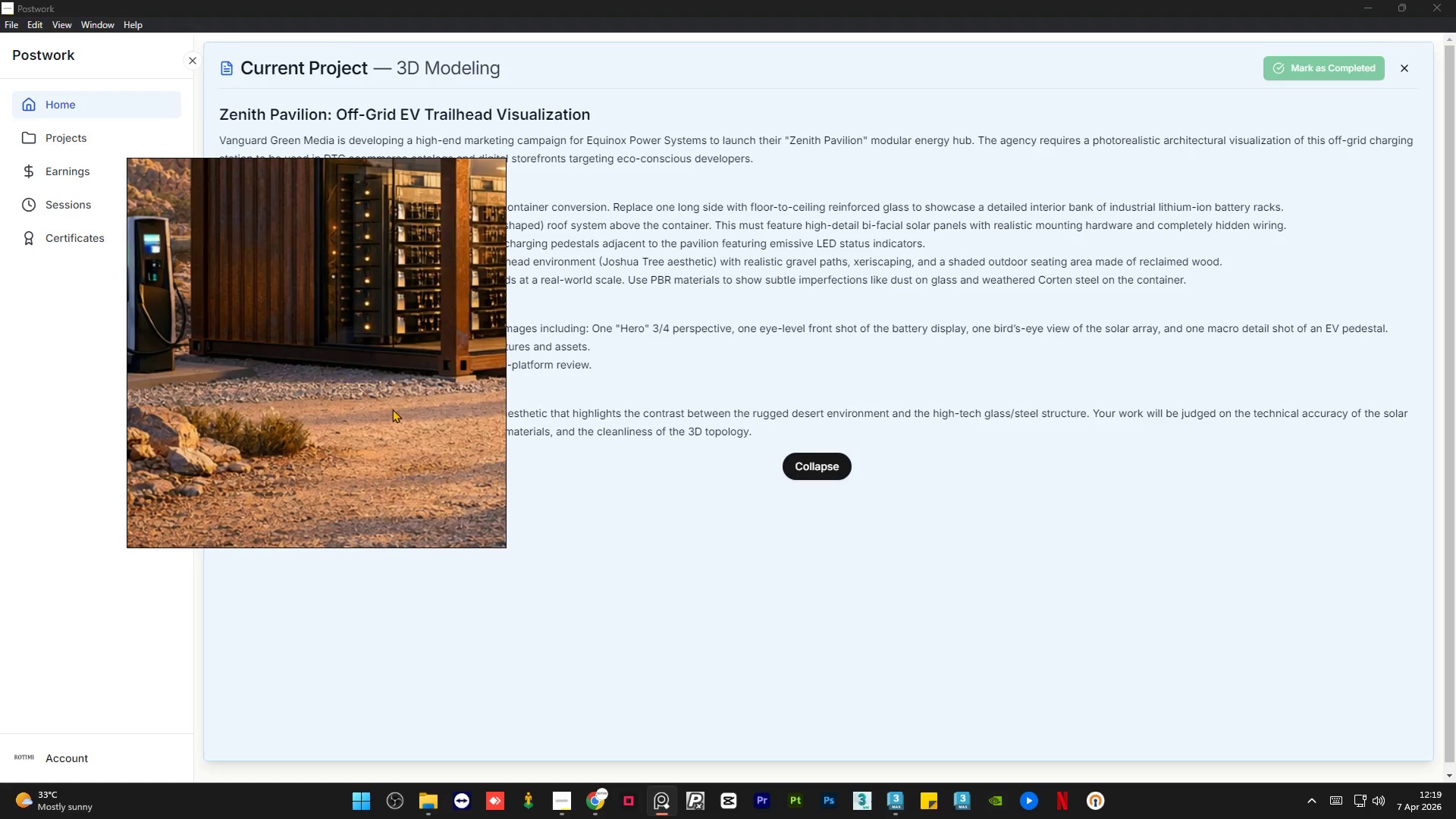 
scroll: coordinate [347, 349], scroll_direction: up, amount: 3.0
 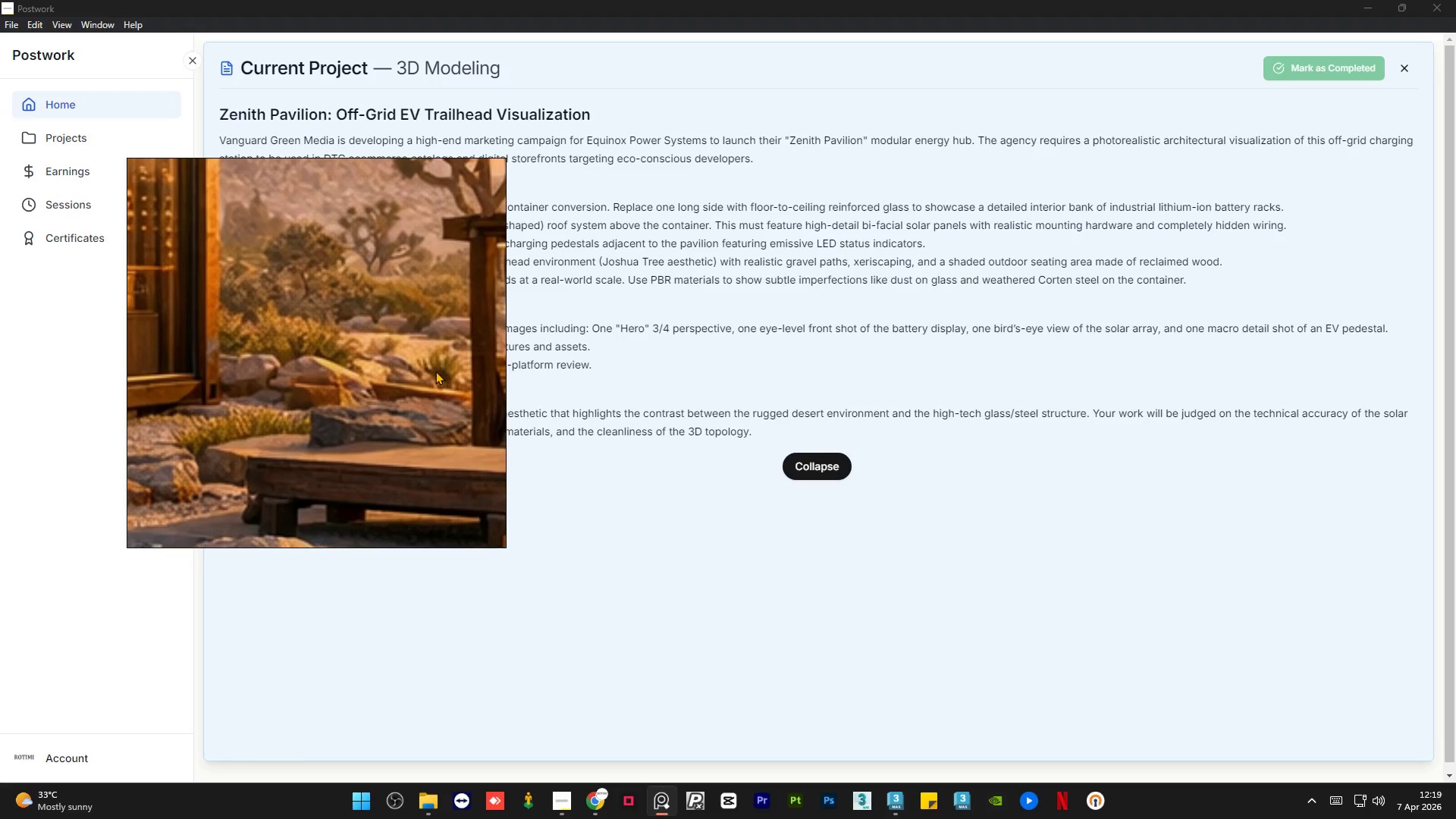 
scroll: coordinate [389, 352], scroll_direction: down, amount: 10.0
 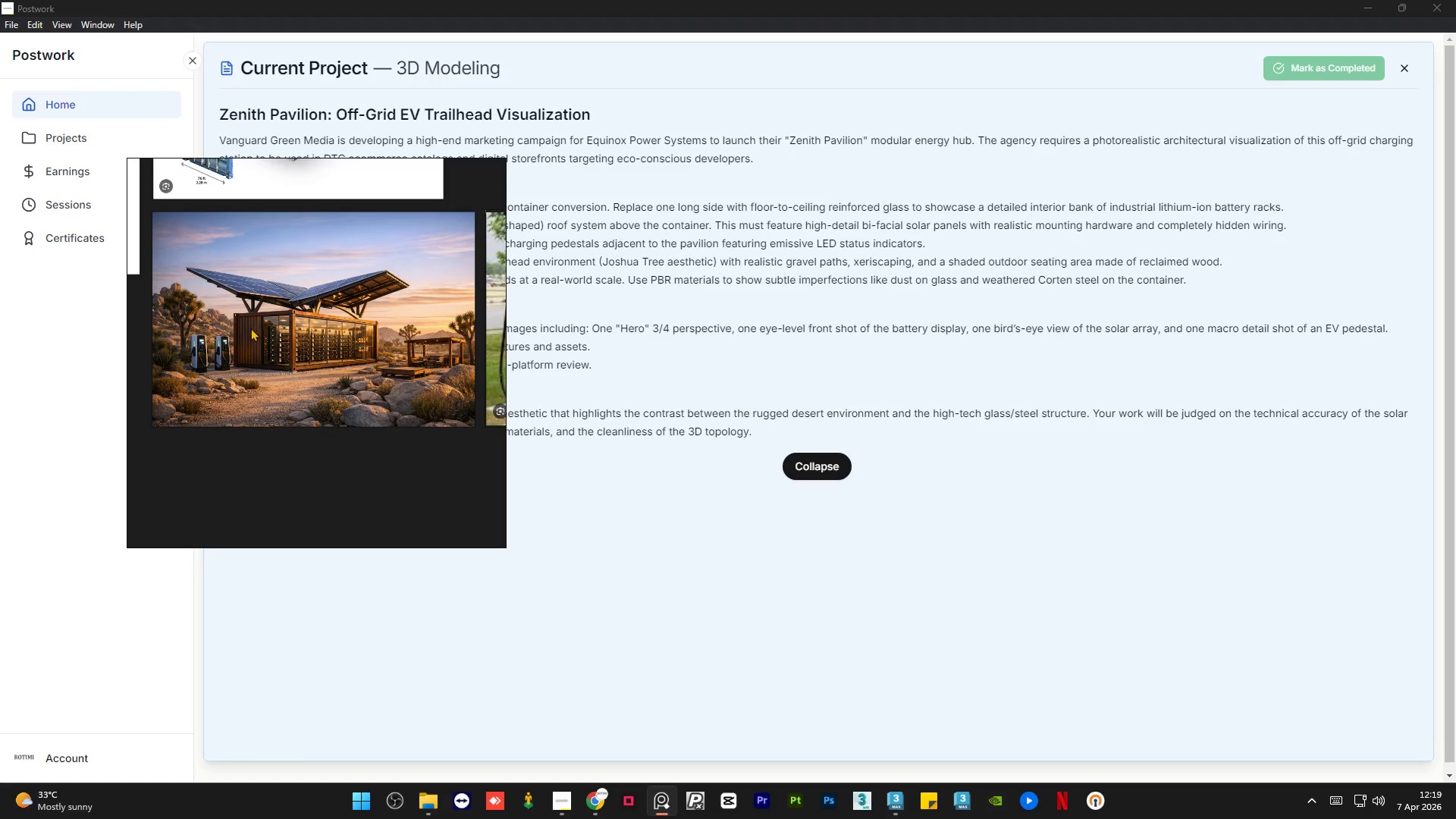 
scroll: coordinate [189, 317], scroll_direction: up, amount: 6.0
 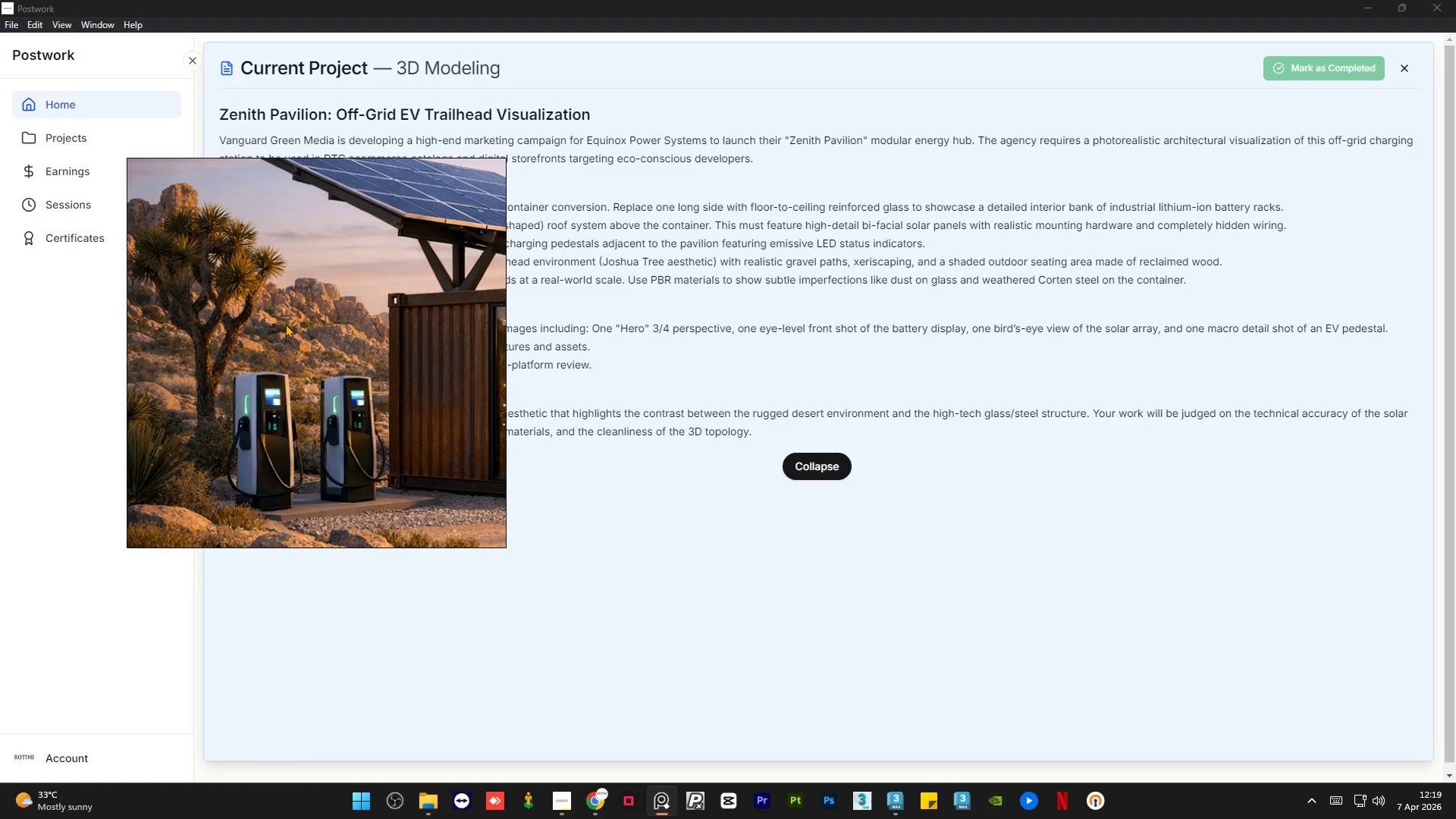 
scroll: coordinate [285, 324], scroll_direction: down, amount: 5.0
 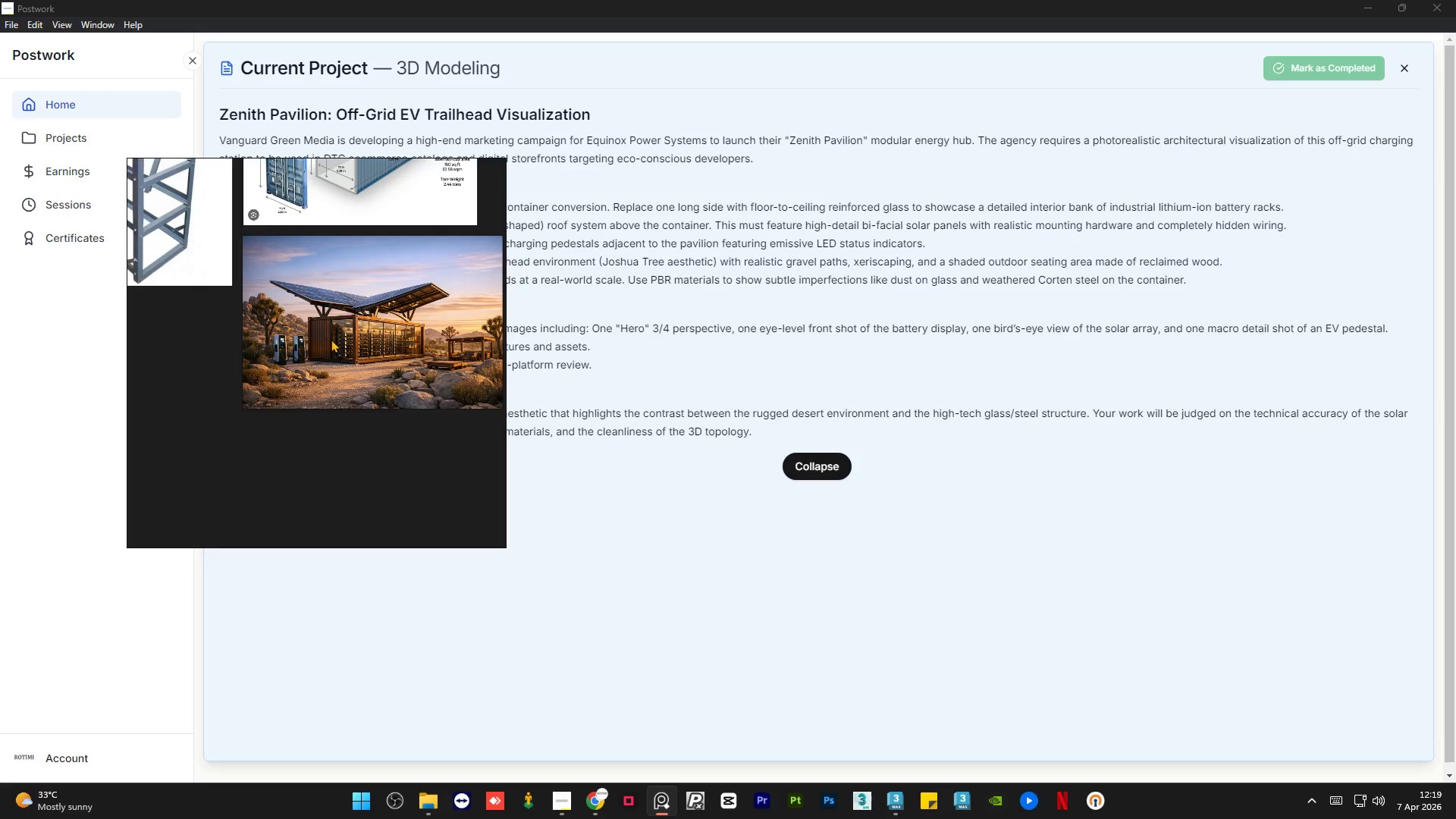 
scroll: coordinate [319, 389], scroll_direction: up, amount: 1.0
 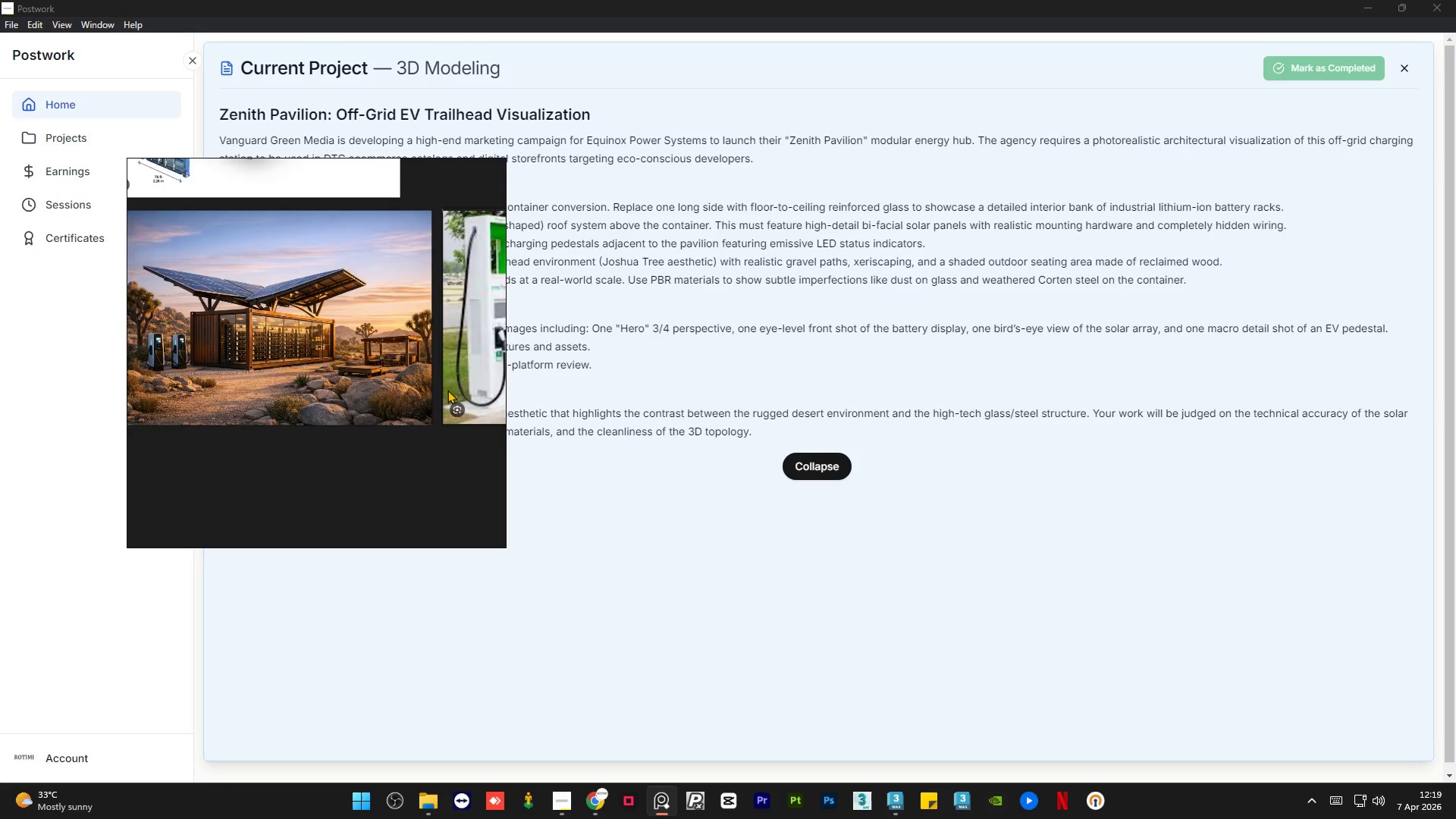 
scroll: coordinate [373, 369], scroll_direction: down, amount: 1.0
 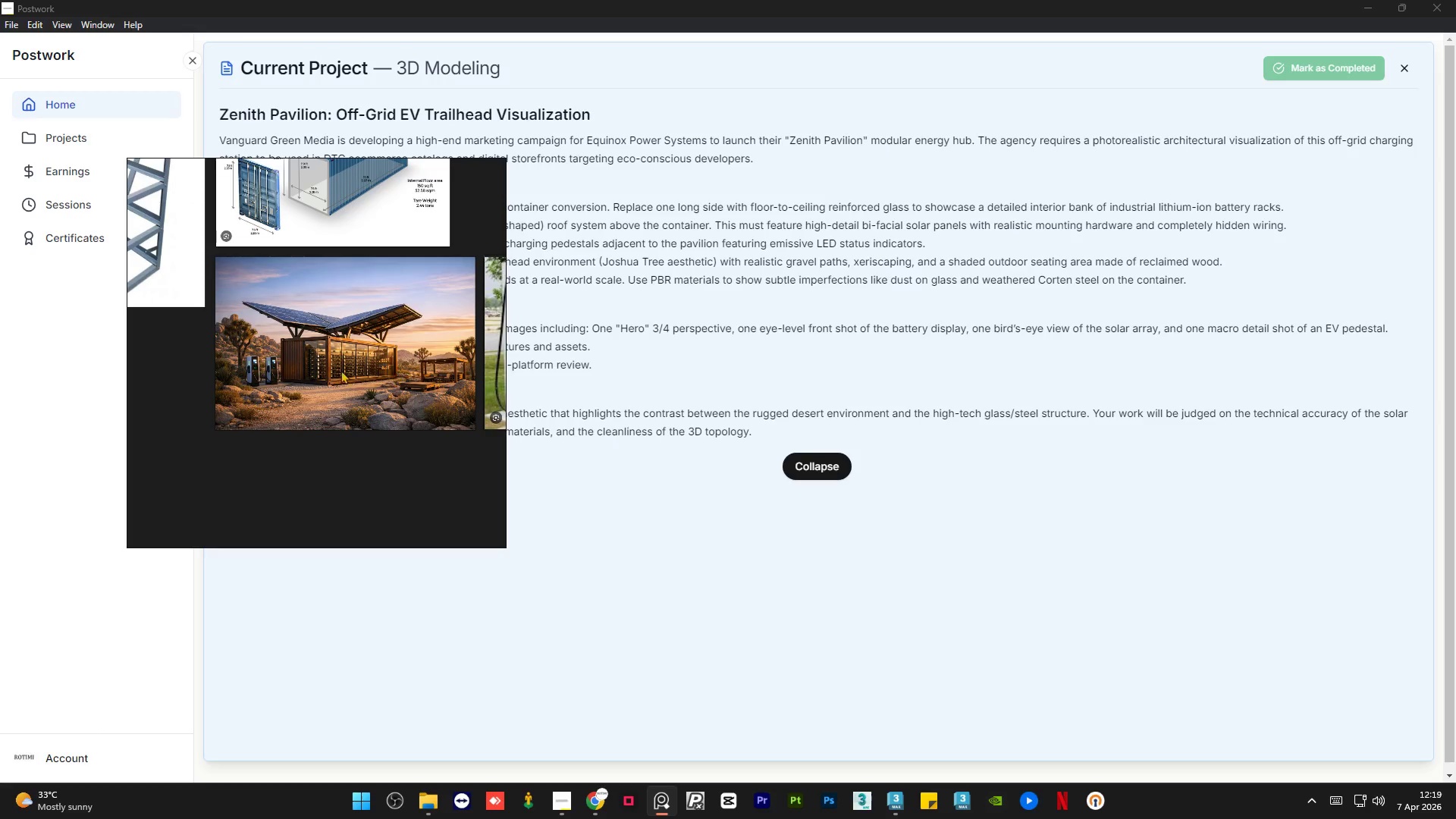 
scroll: coordinate [253, 395], scroll_direction: up, amount: 7.0
 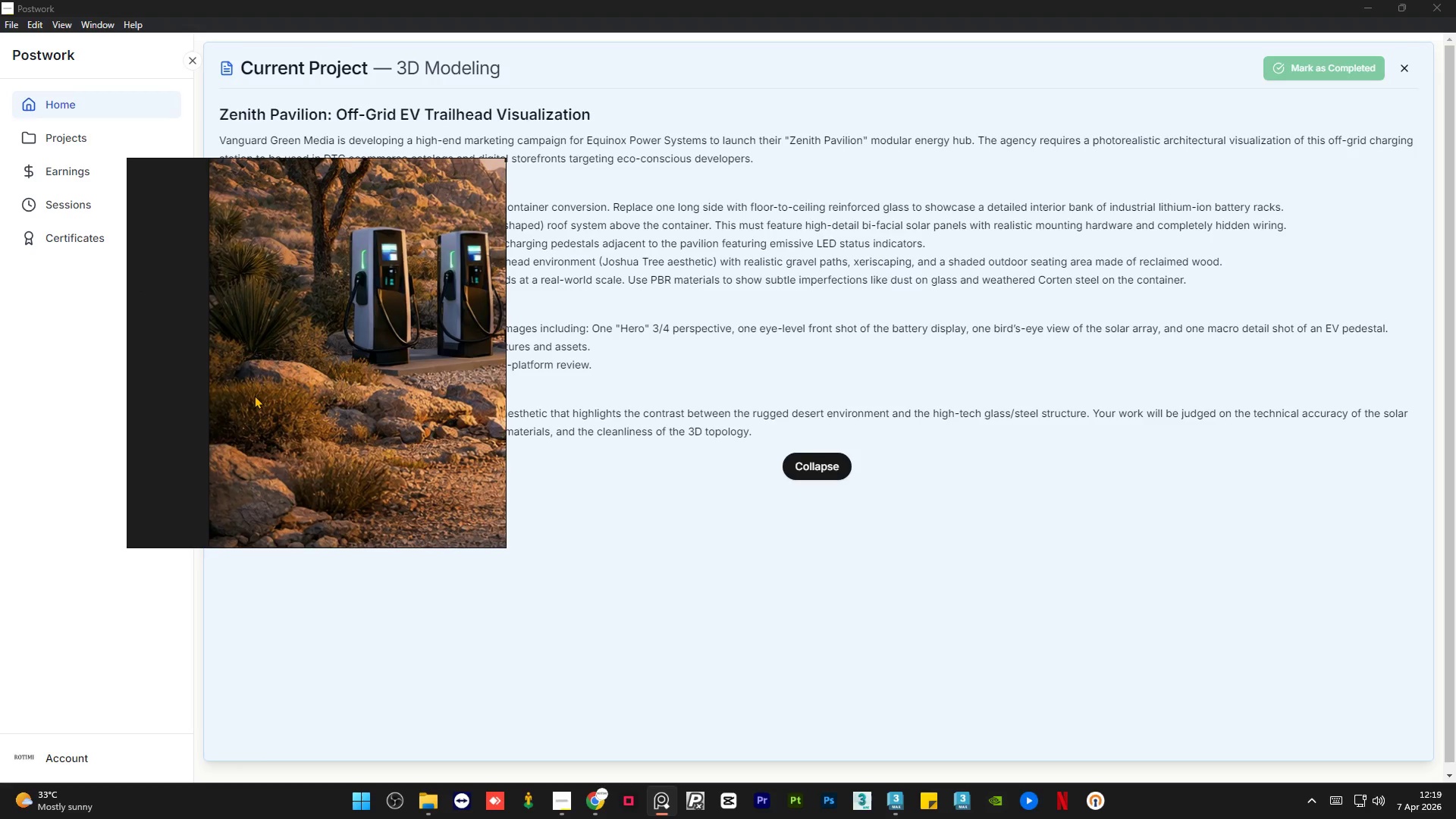 
scroll: coordinate [297, 390], scroll_direction: down, amount: 7.0
 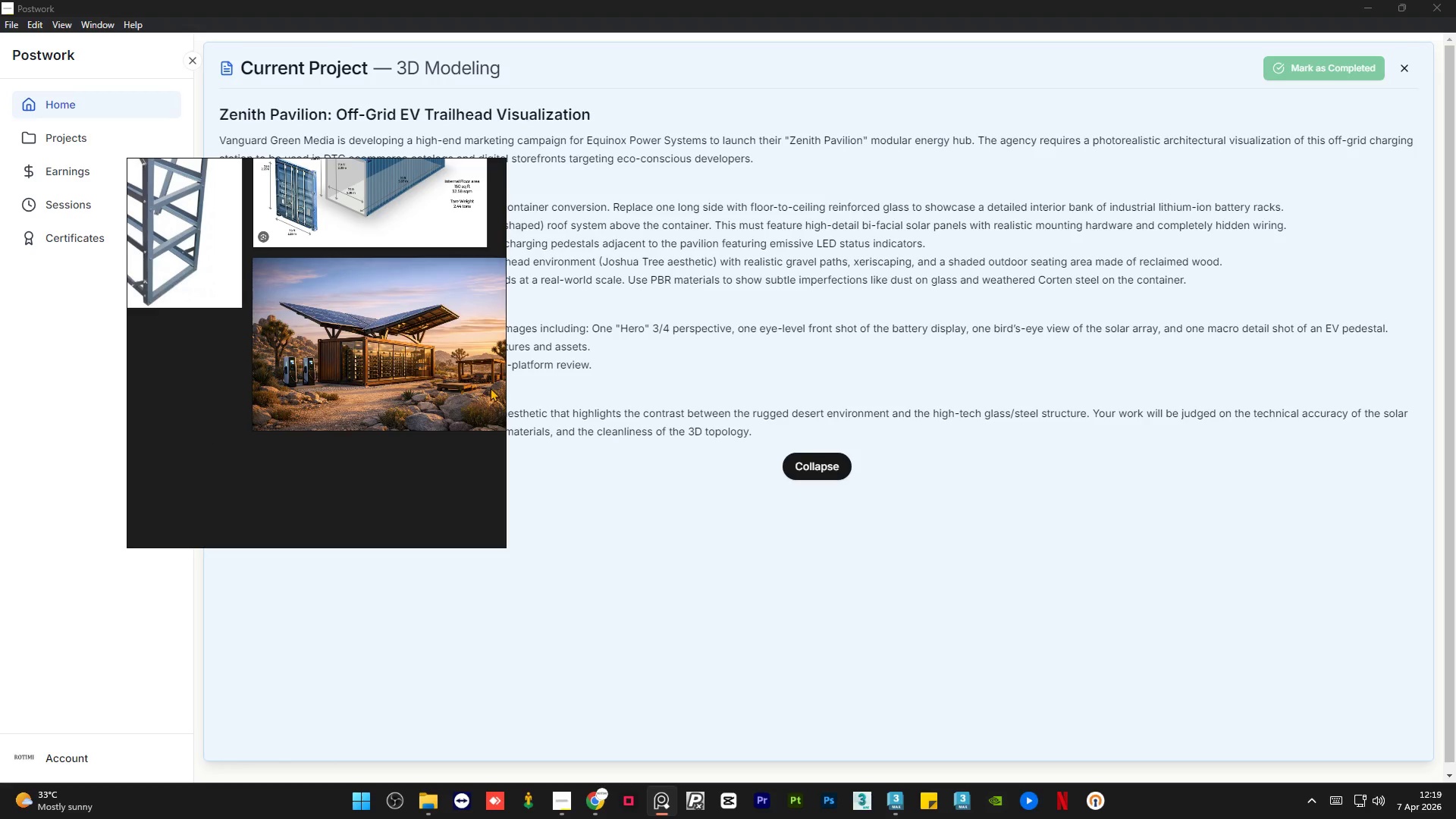 
scroll: coordinate [312, 438], scroll_direction: up, amount: 5.0
 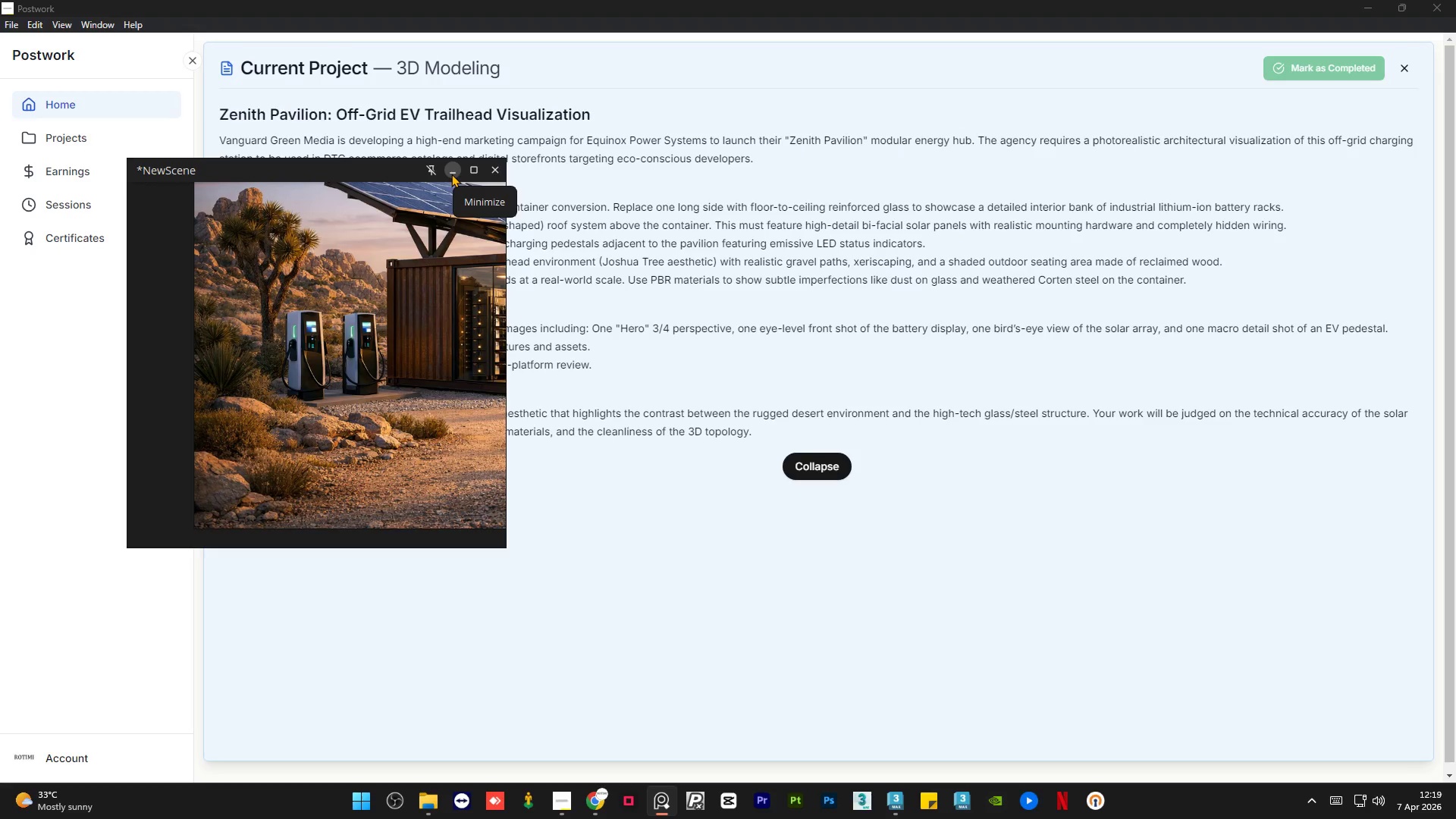 
left_click([451, 174])